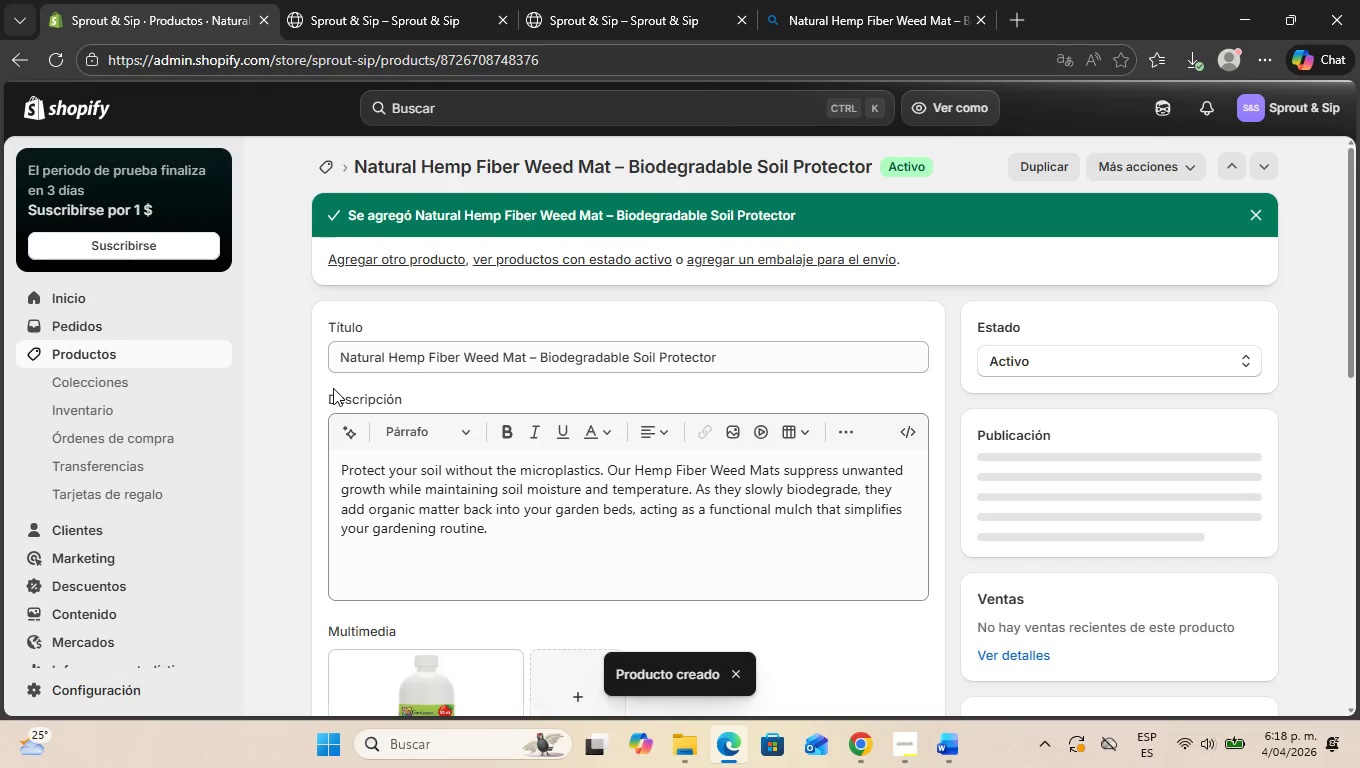 
wait(6.17)
 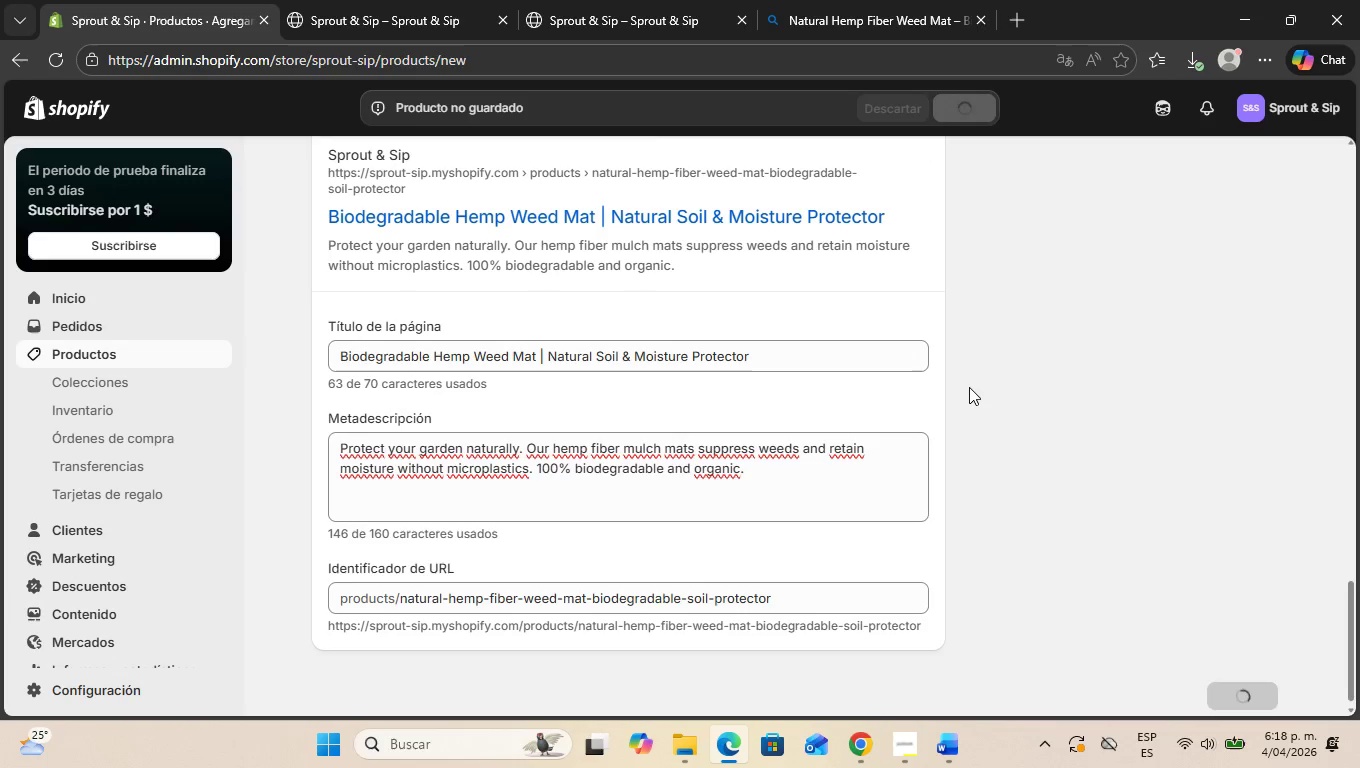 
left_click([138, 359])
 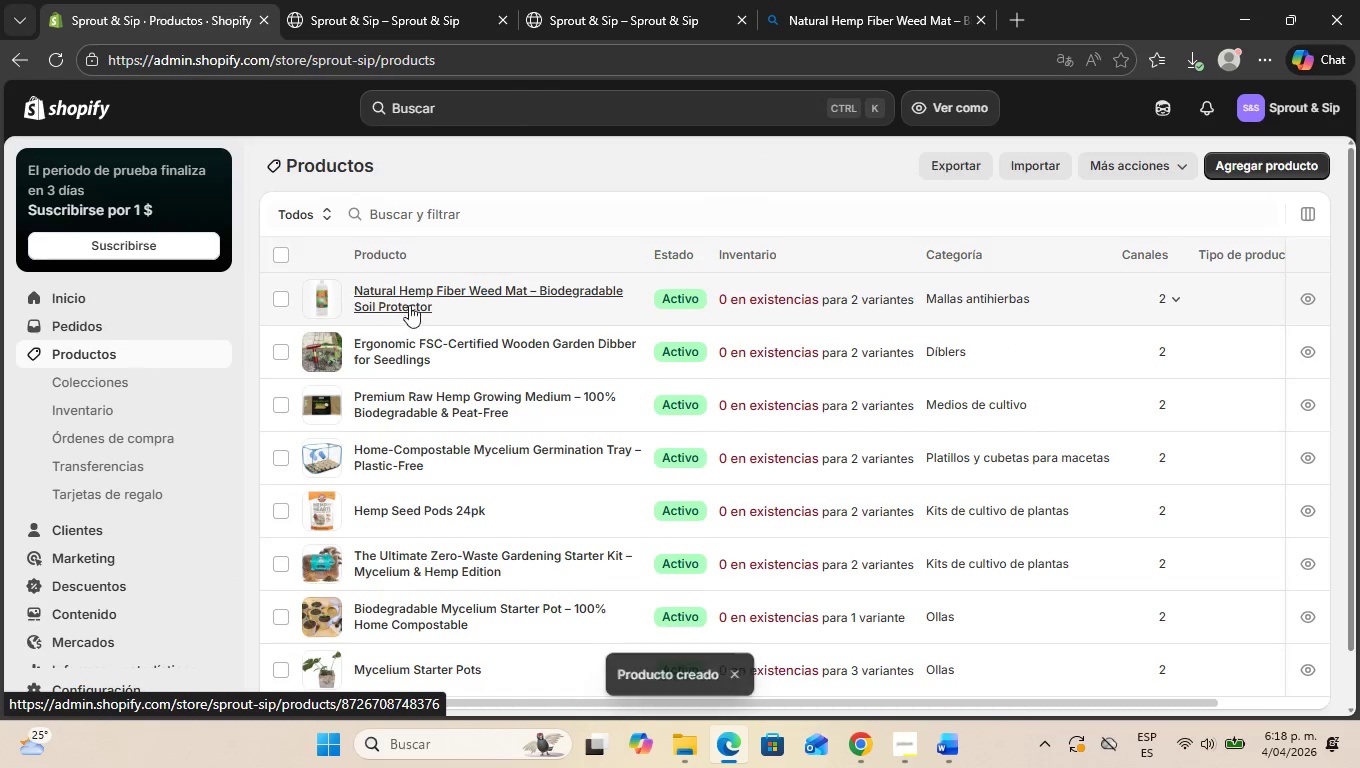 
left_click([421, 296])
 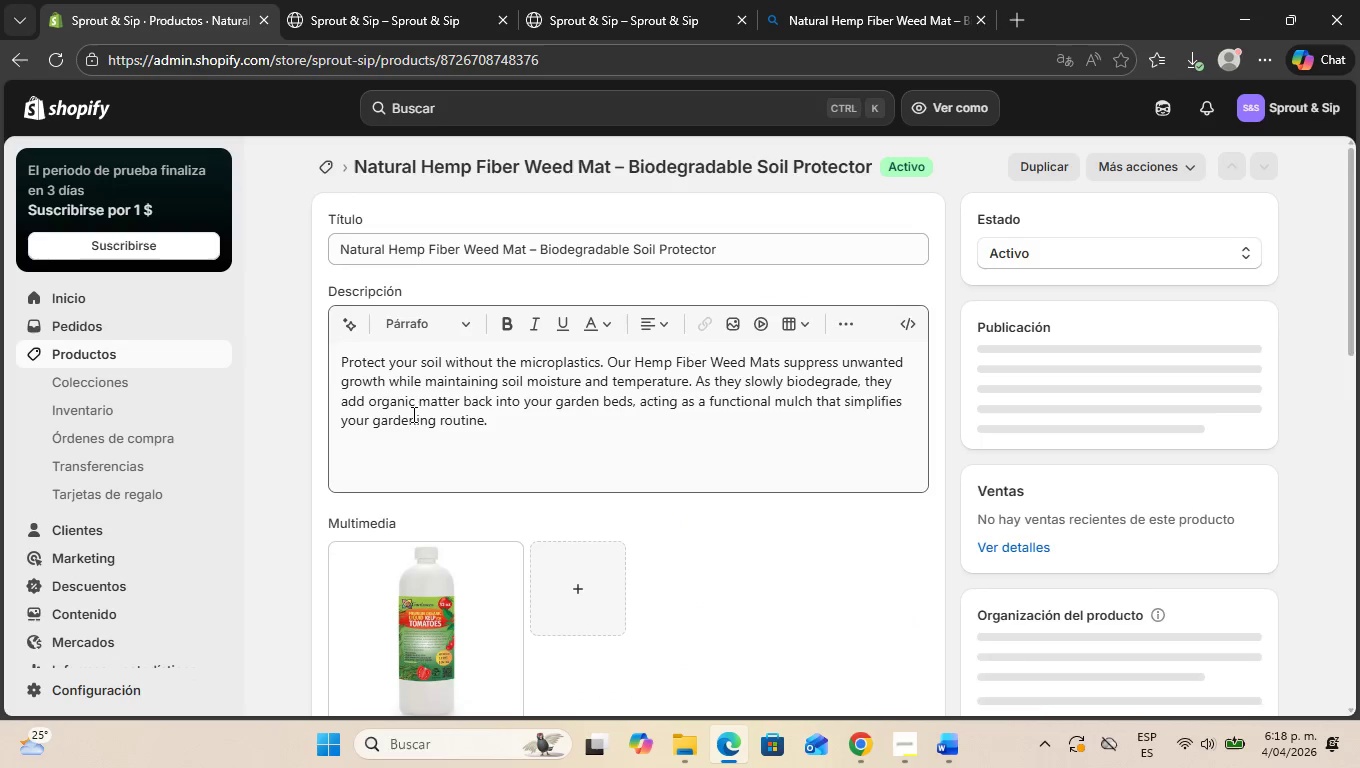 
scroll: coordinate [412, 441], scroll_direction: down, amount: 5.0
 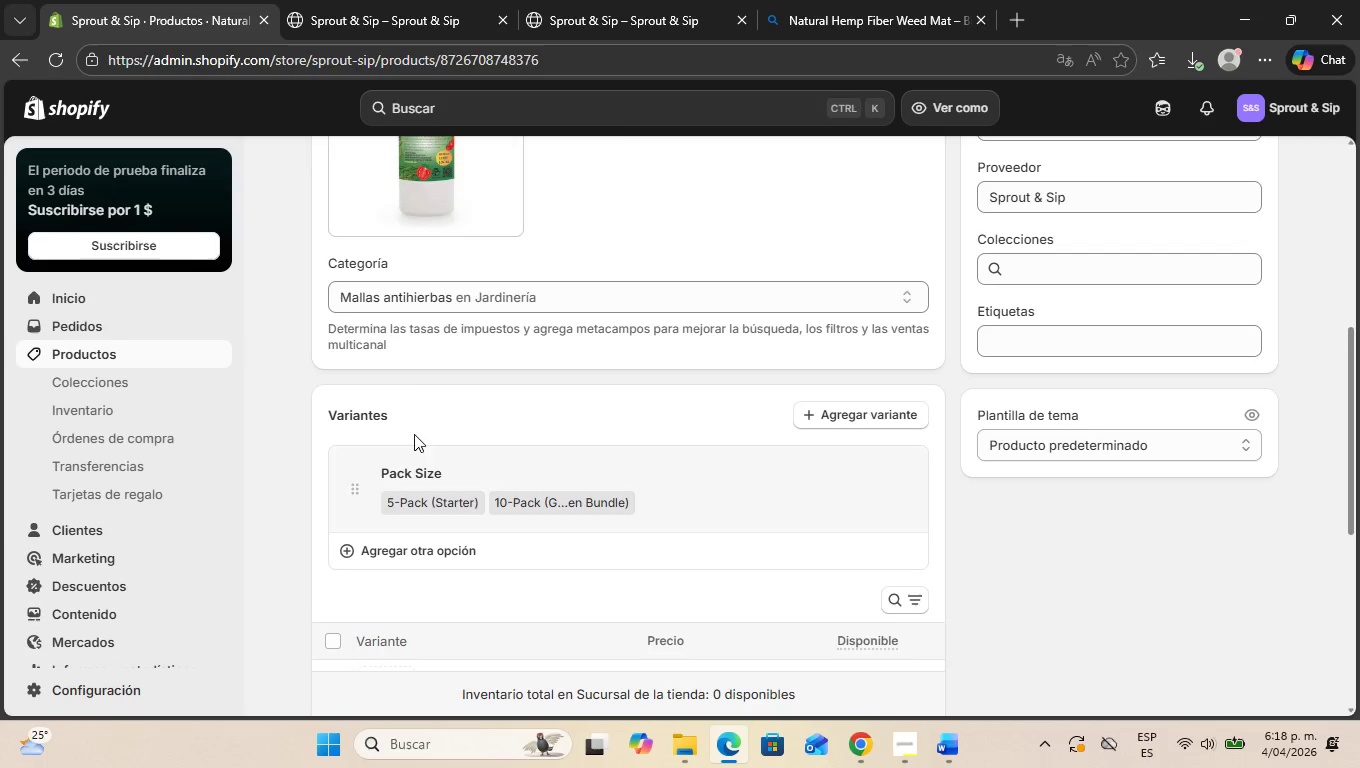 
left_click([445, 267])
 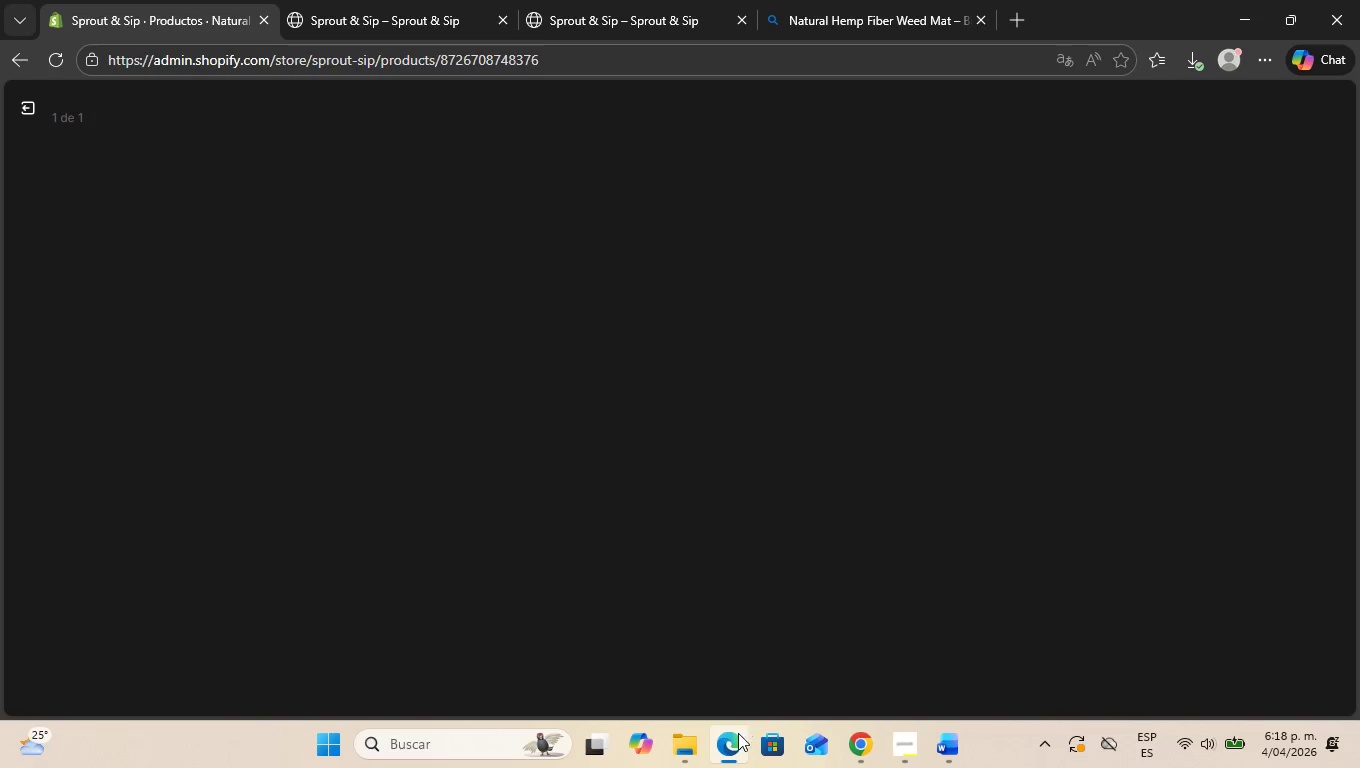 
scroll: coordinate [405, 391], scroll_direction: up, amount: 1.0
 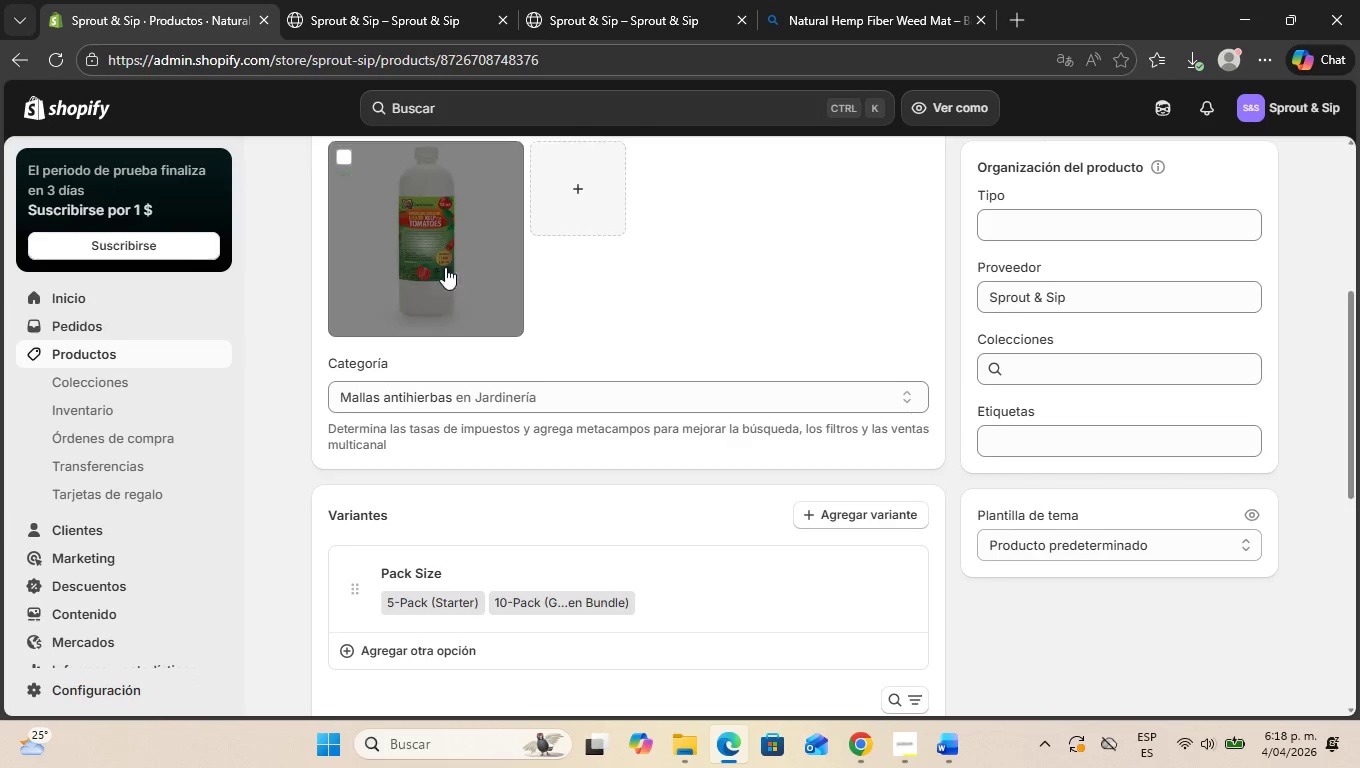 
left_click([682, 753])
 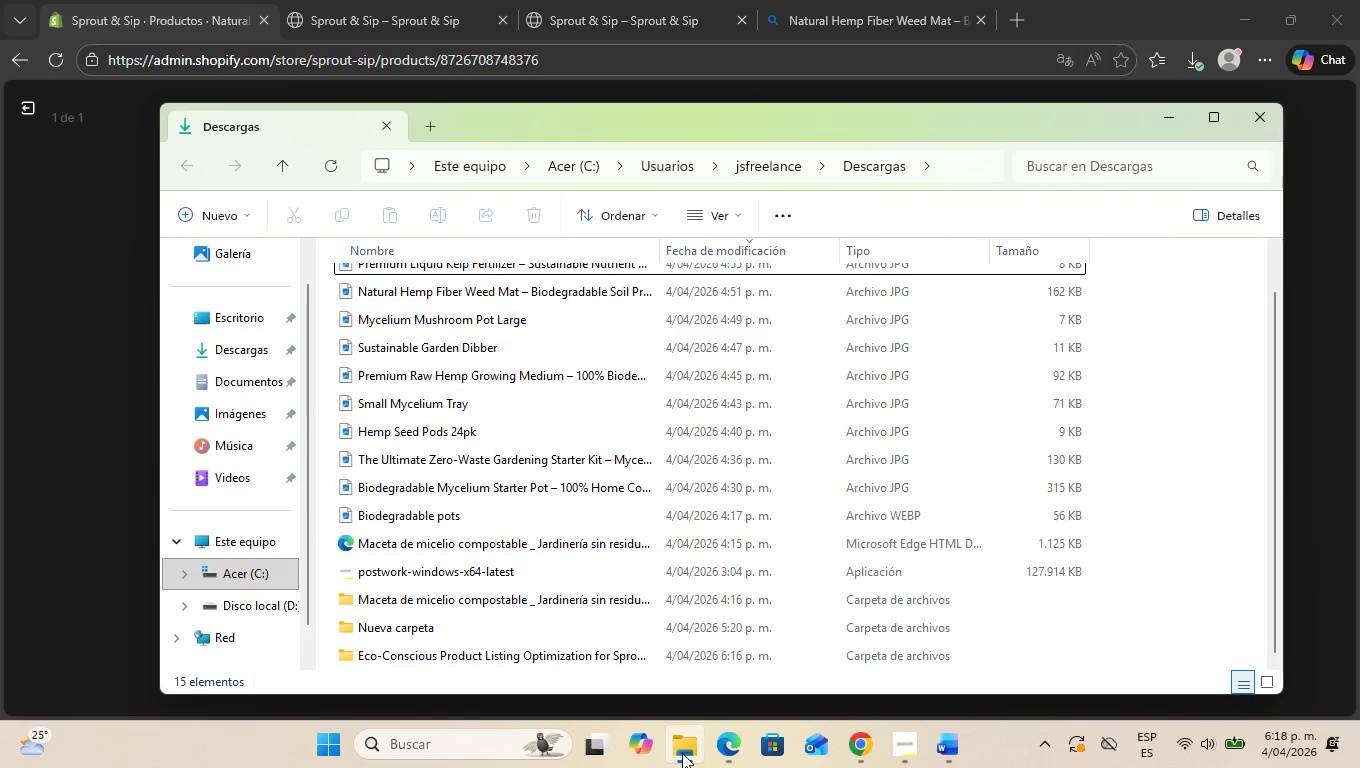 
left_click([682, 753])
 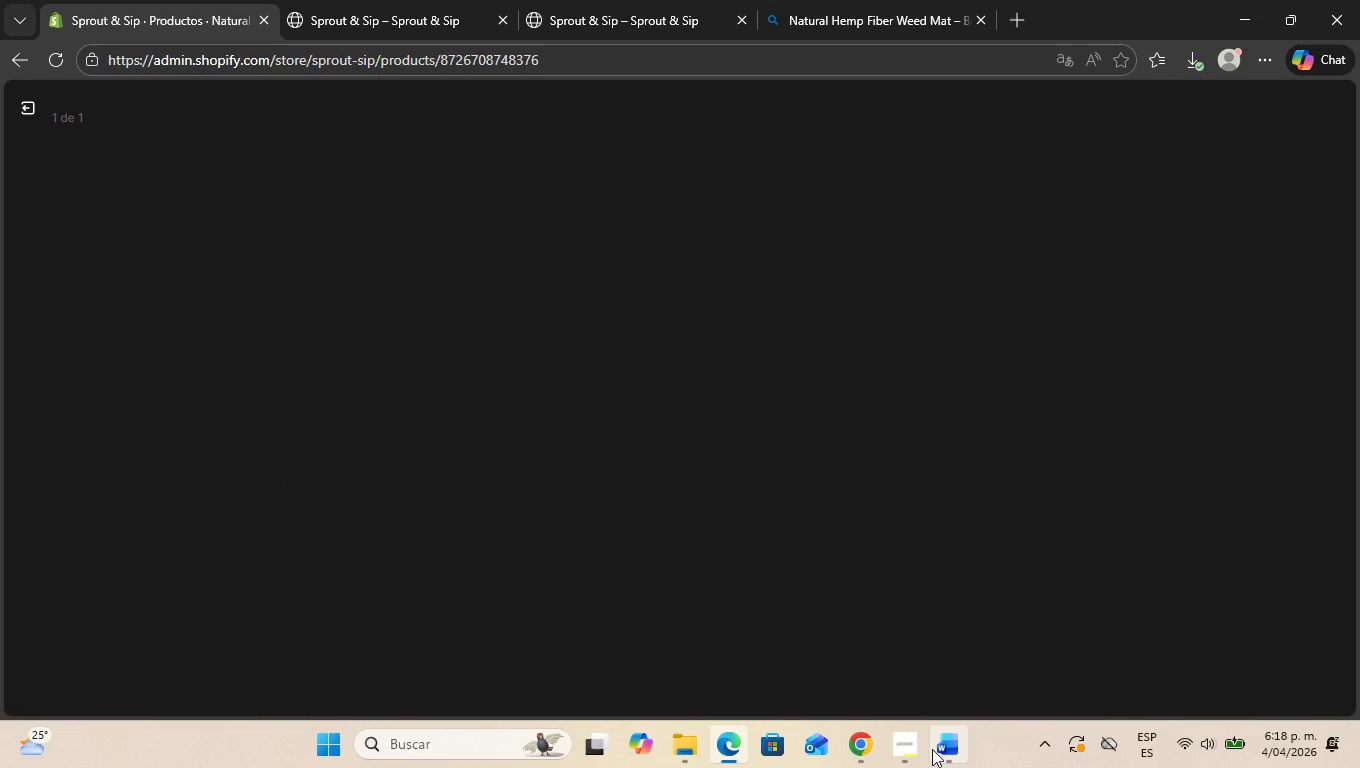 
left_click([903, 740])